 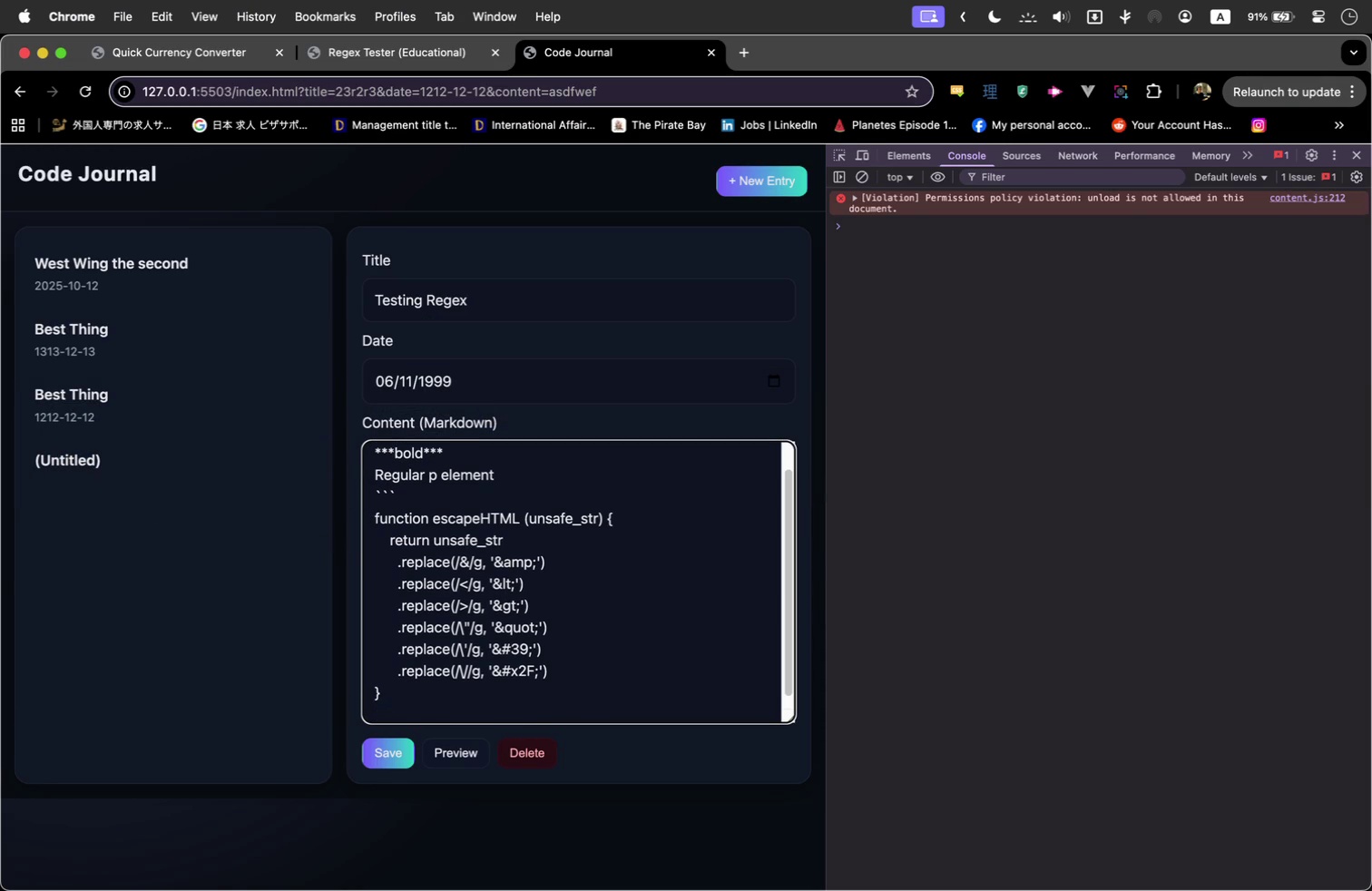 
key(Backquote)
 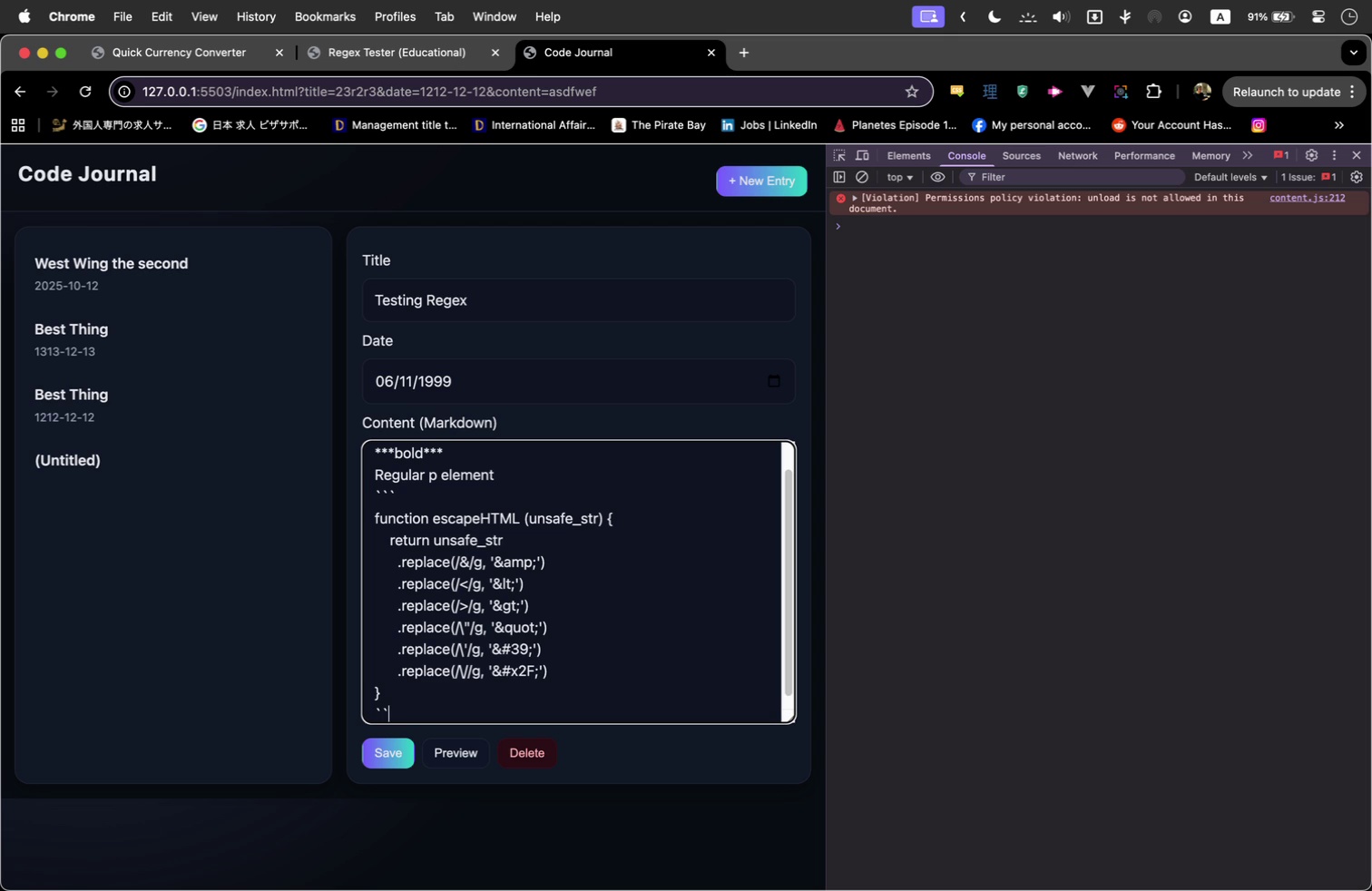 
key(Backquote)
 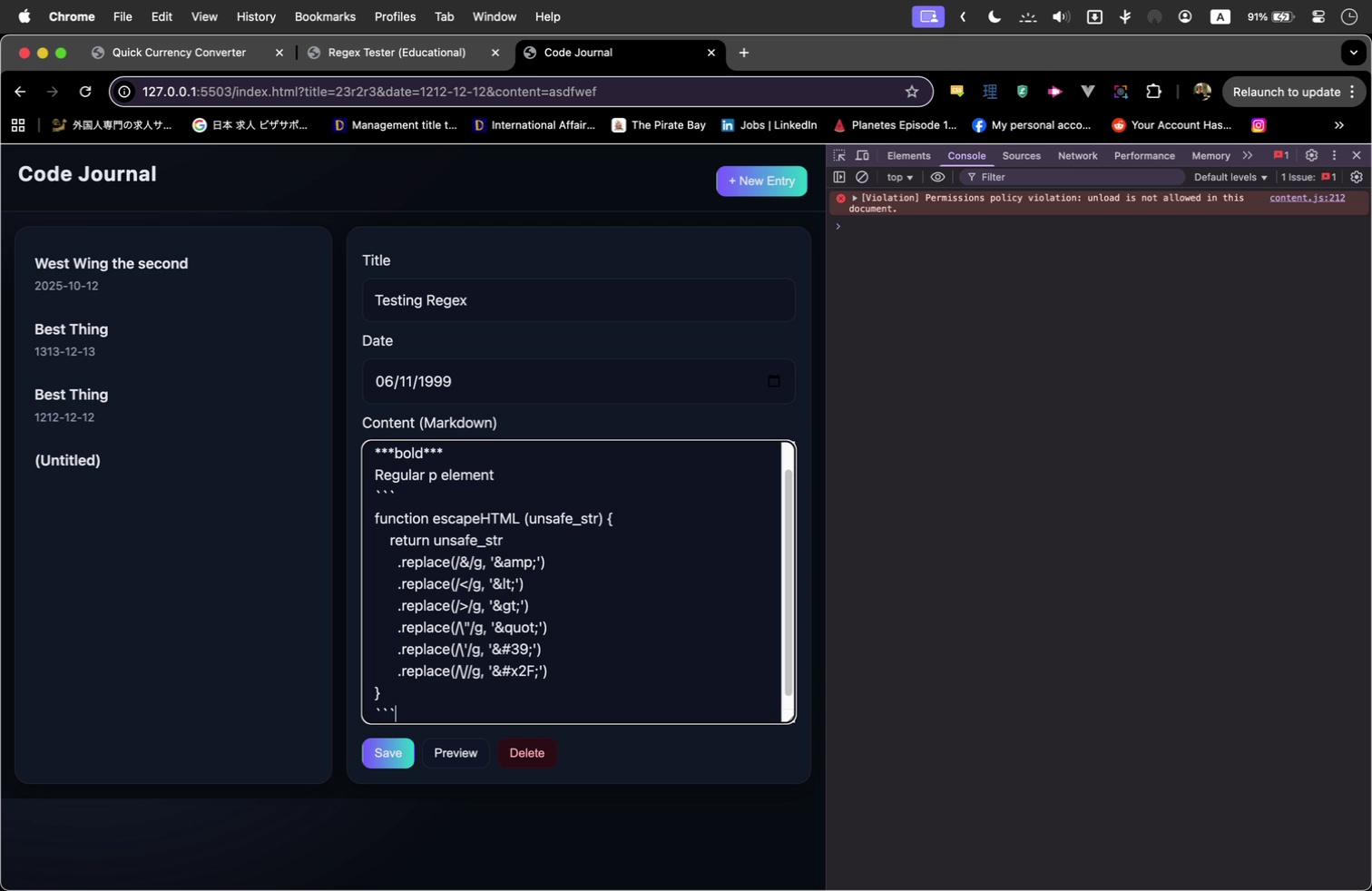 
key(Backquote)
 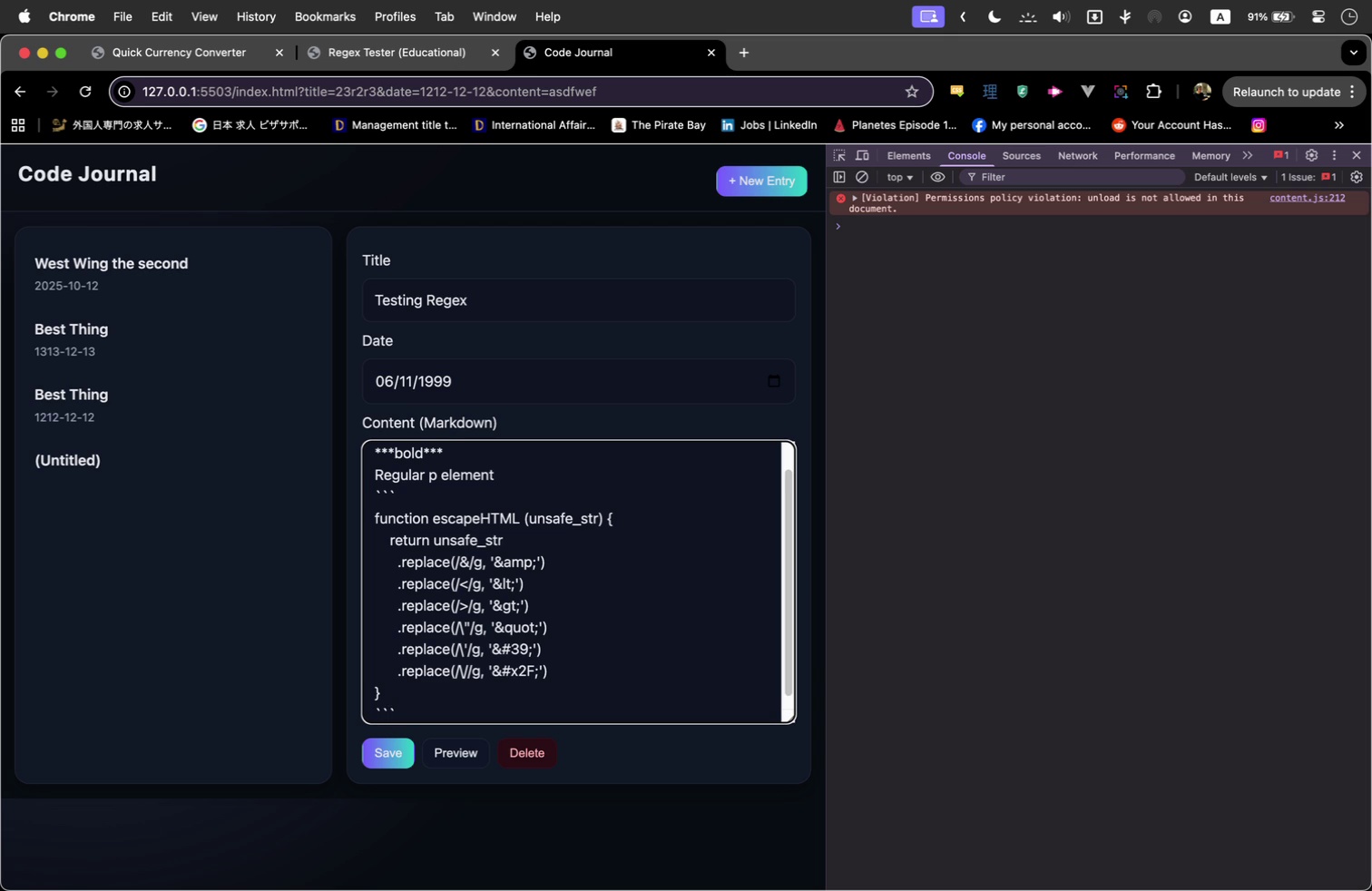 
scroll: coordinate [502, 555], scroll_direction: down, amount: 3.0